 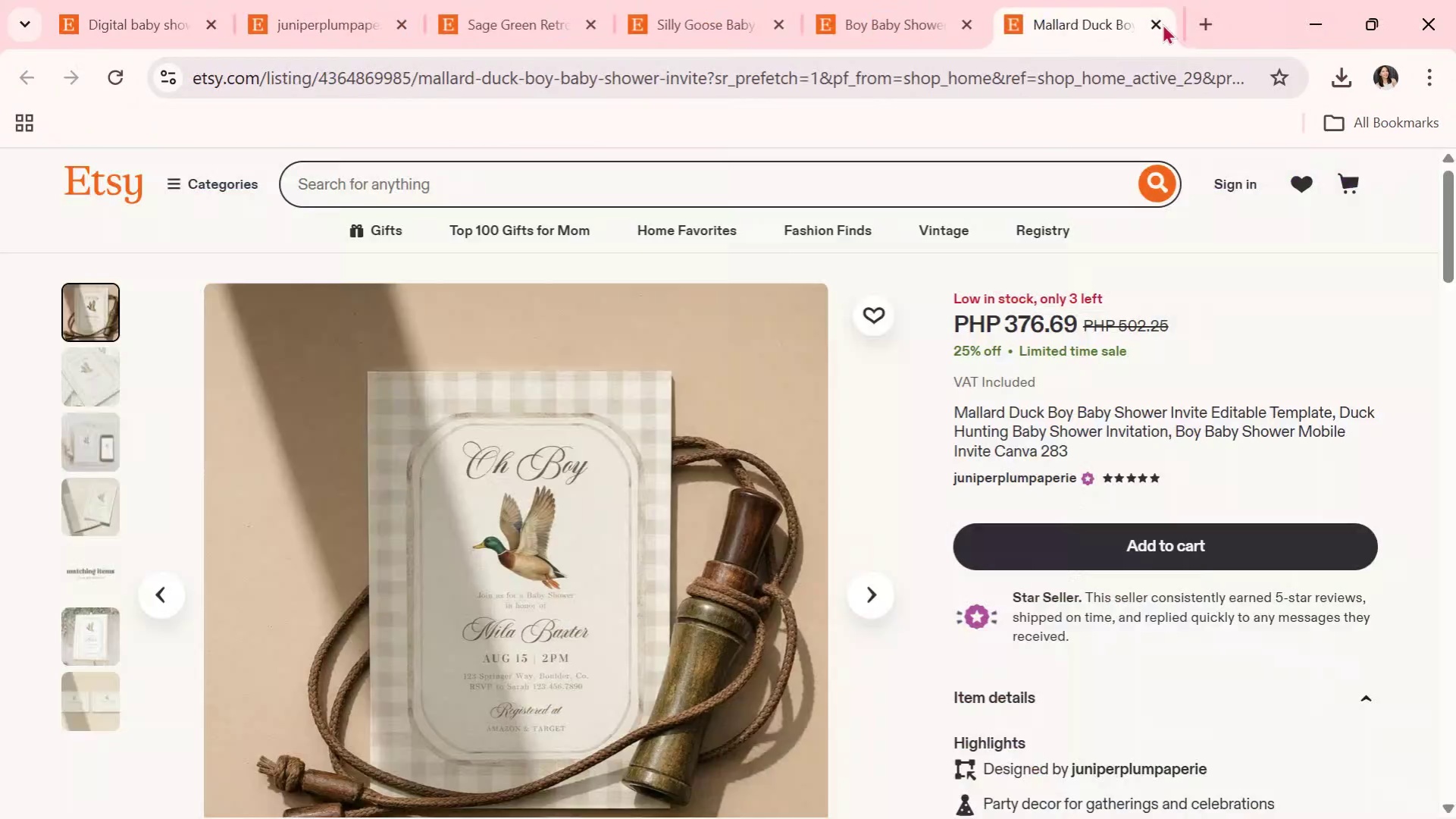 
triple_click([1162, 24])
 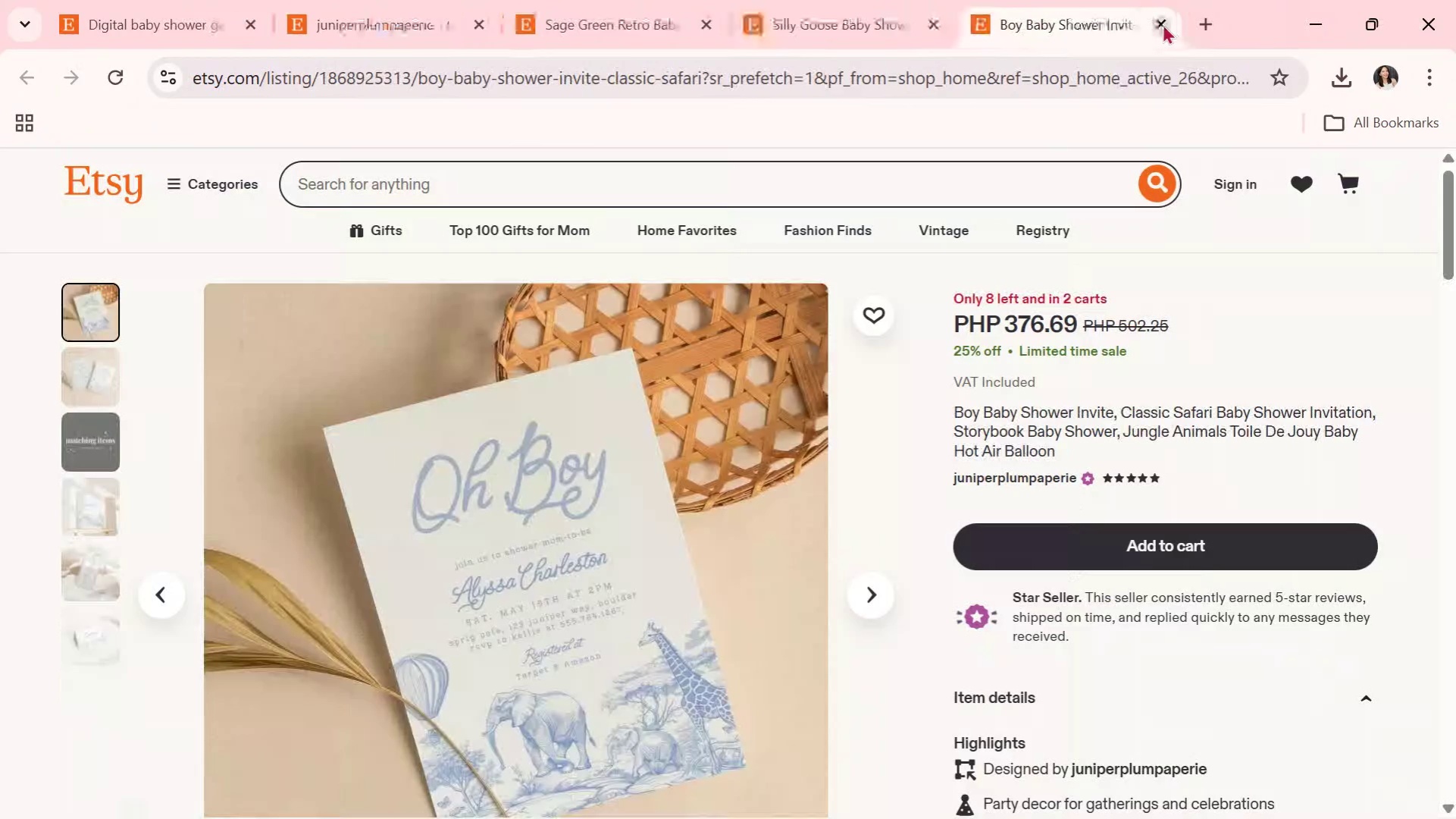 
triple_click([1162, 24])
 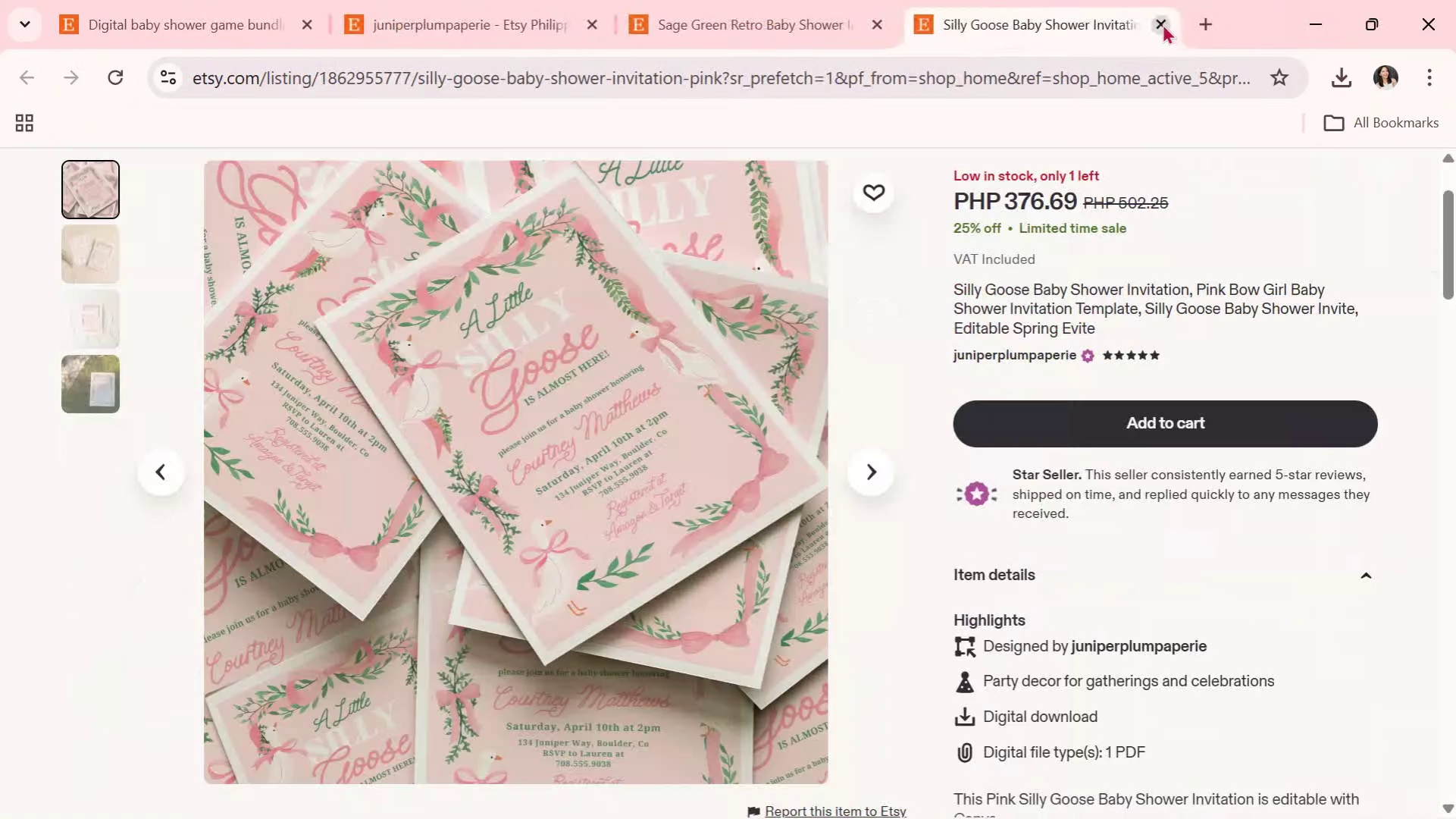 
triple_click([1162, 24])
 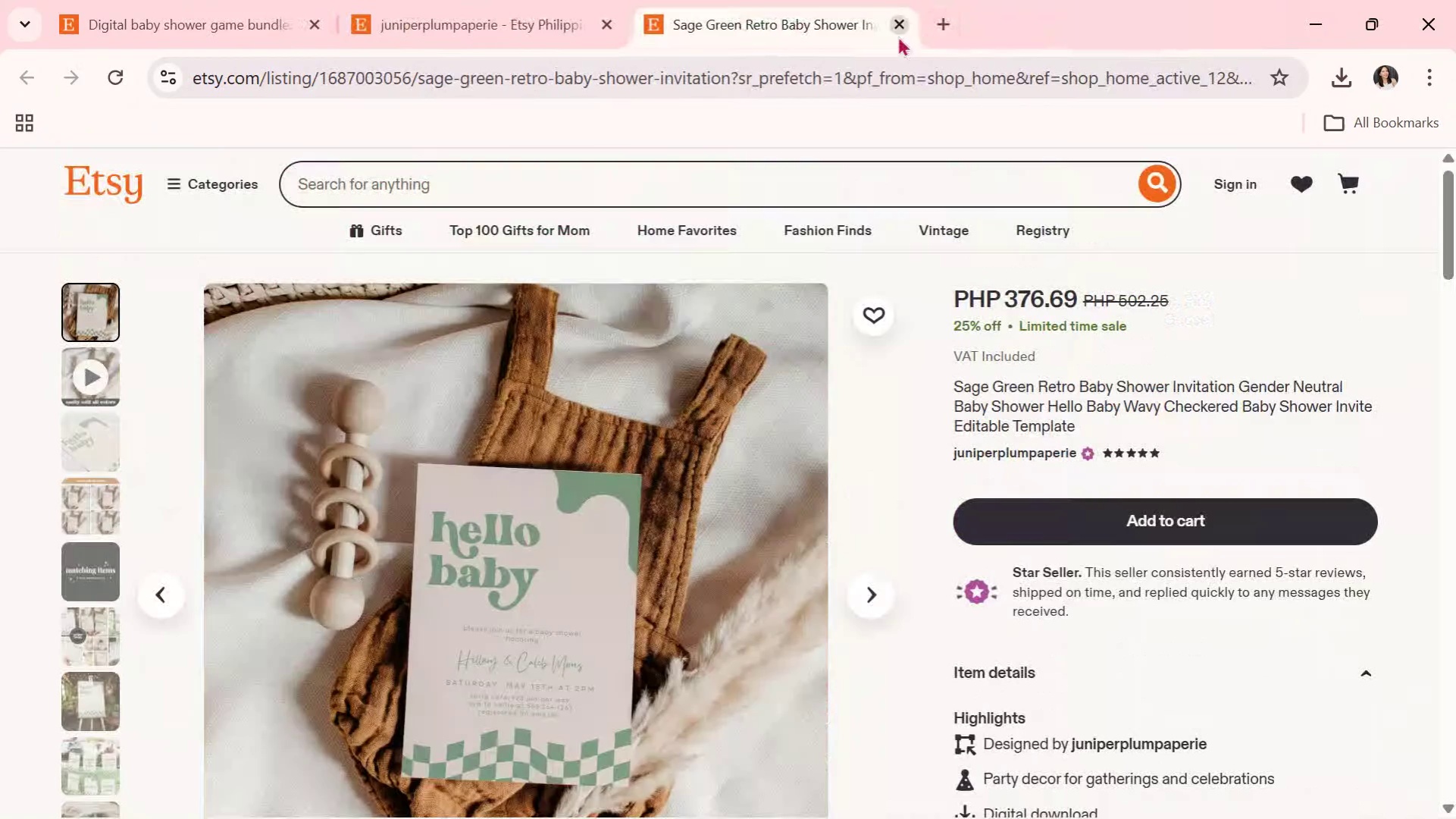 
left_click([899, 27])
 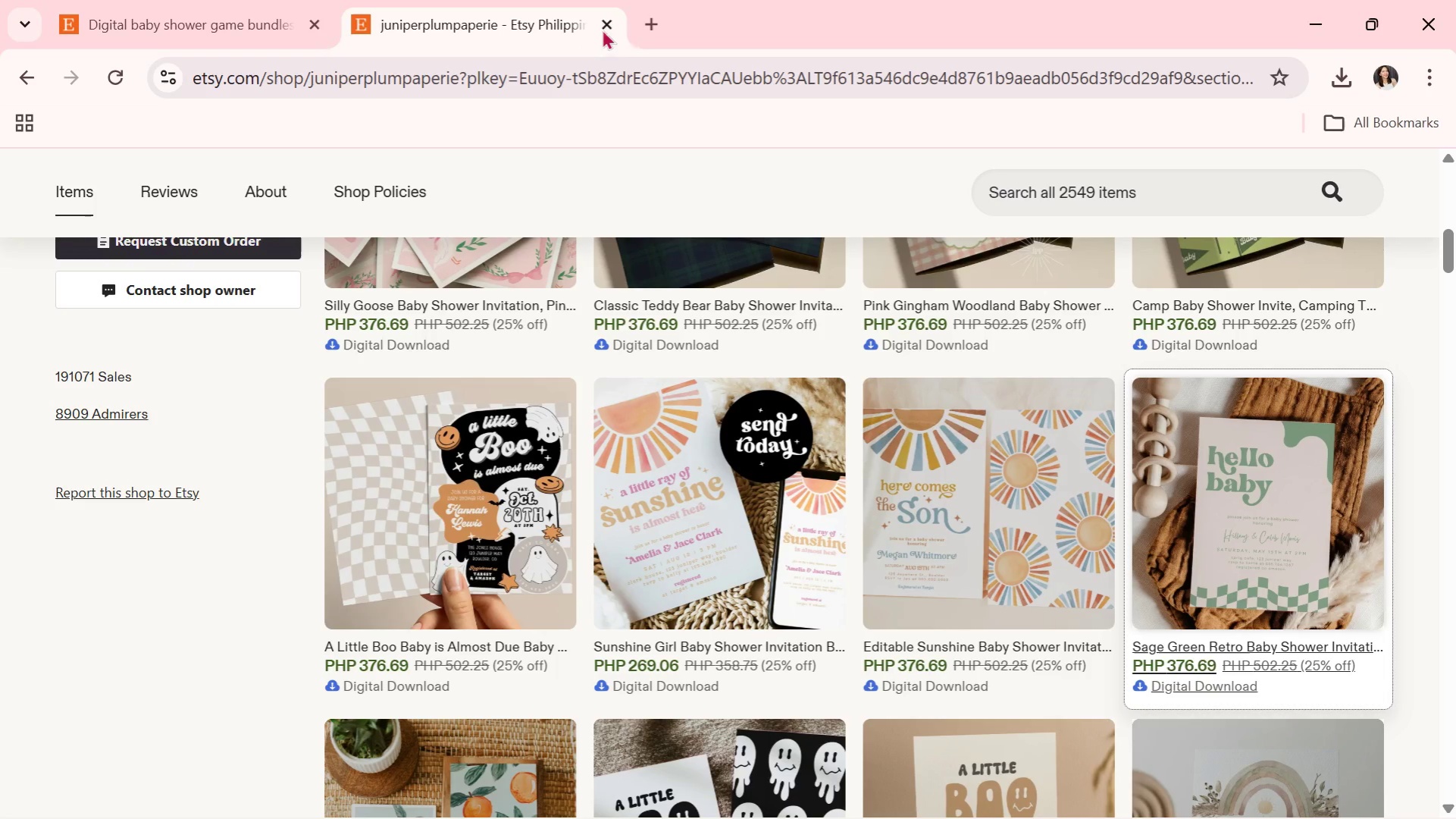 
left_click([605, 27])
 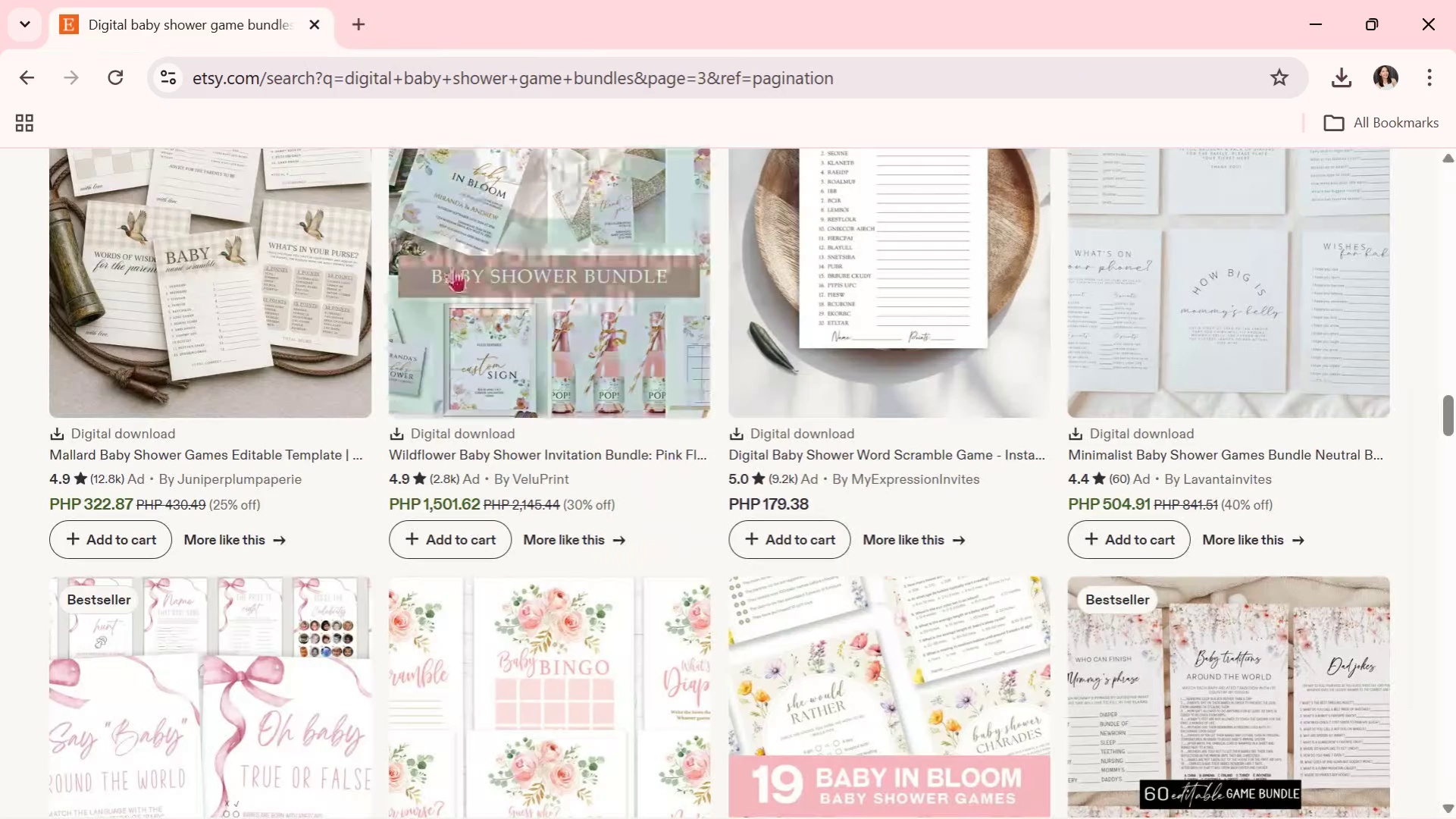 
key(Alt+Tab)
 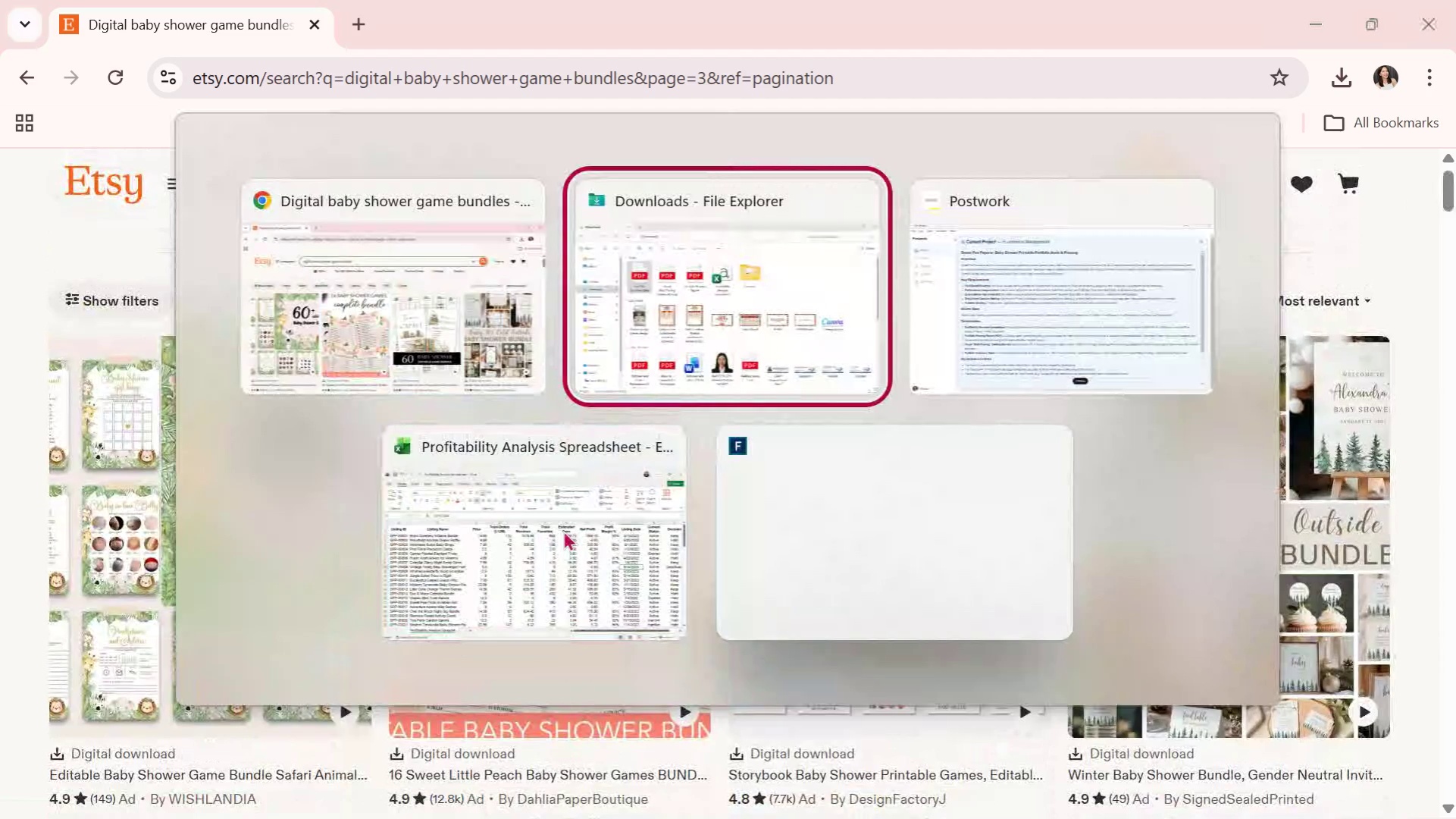 
scroll: coordinate [563, 530], scroll_direction: up, amount: 48.0
 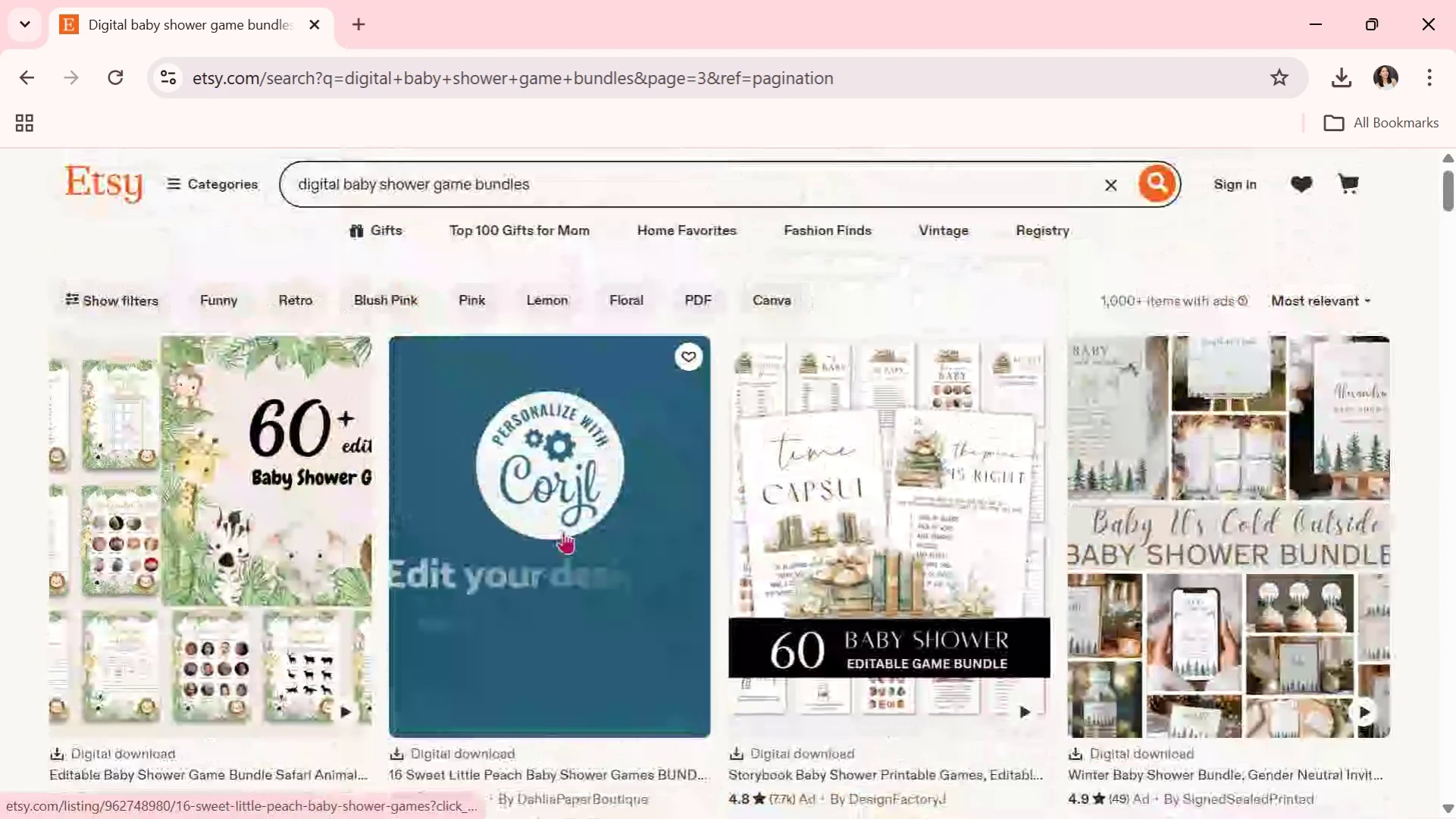 
key(Alt+Tab)